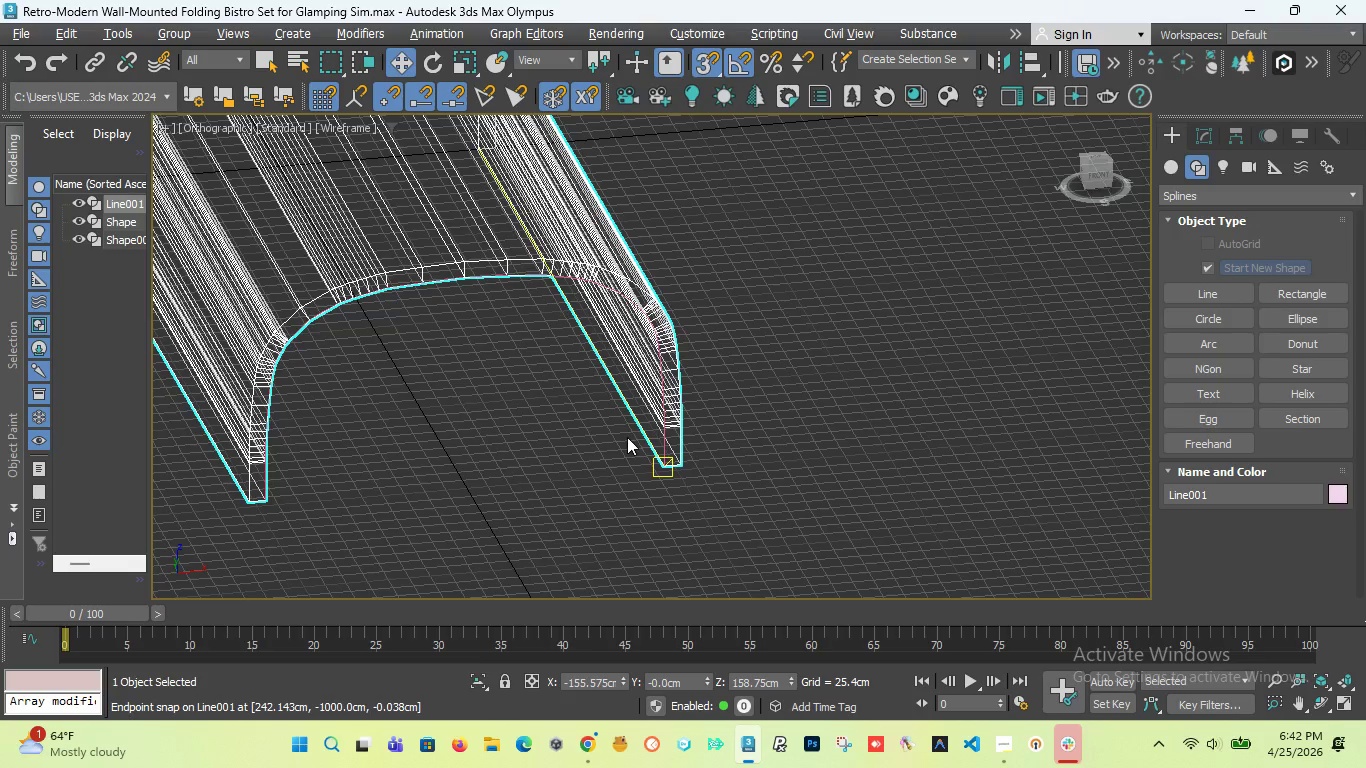 
key(Alt+Q)
 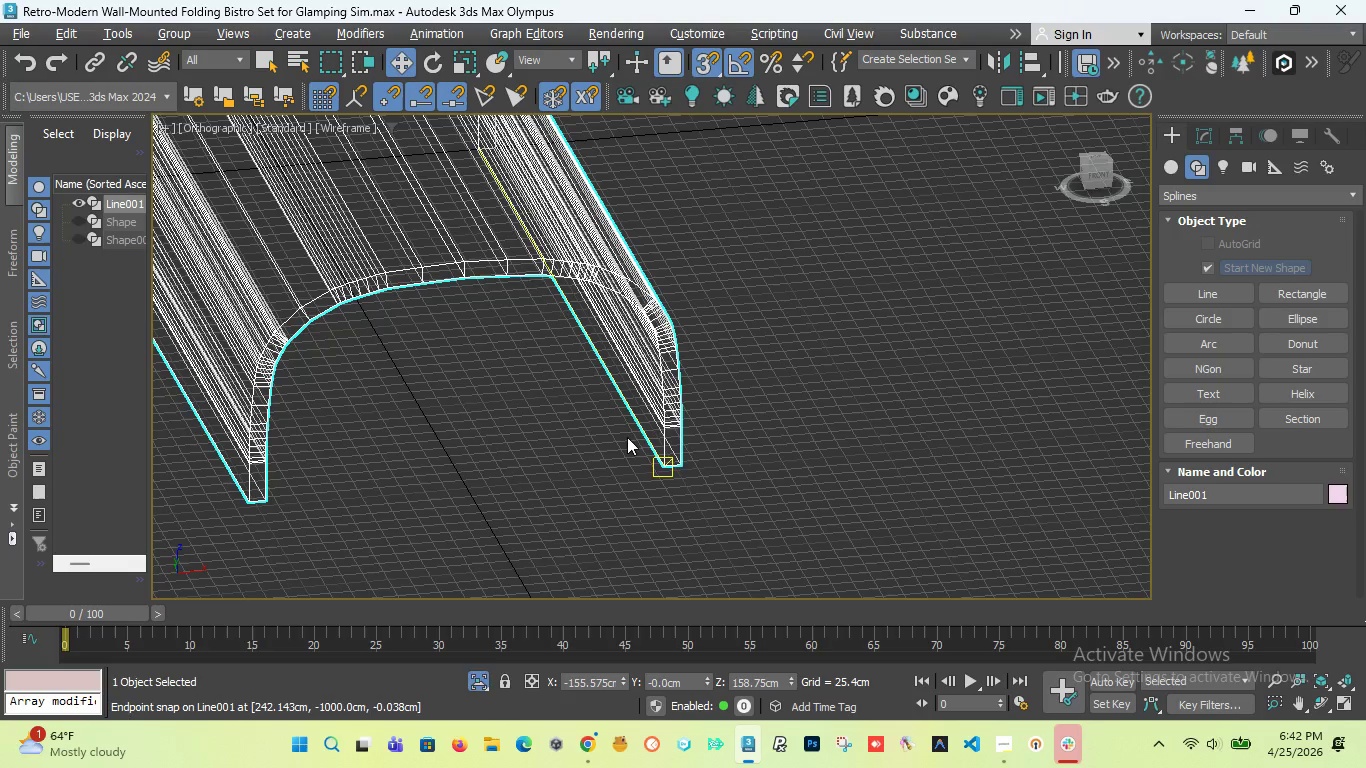 
key(Alt+Q)
 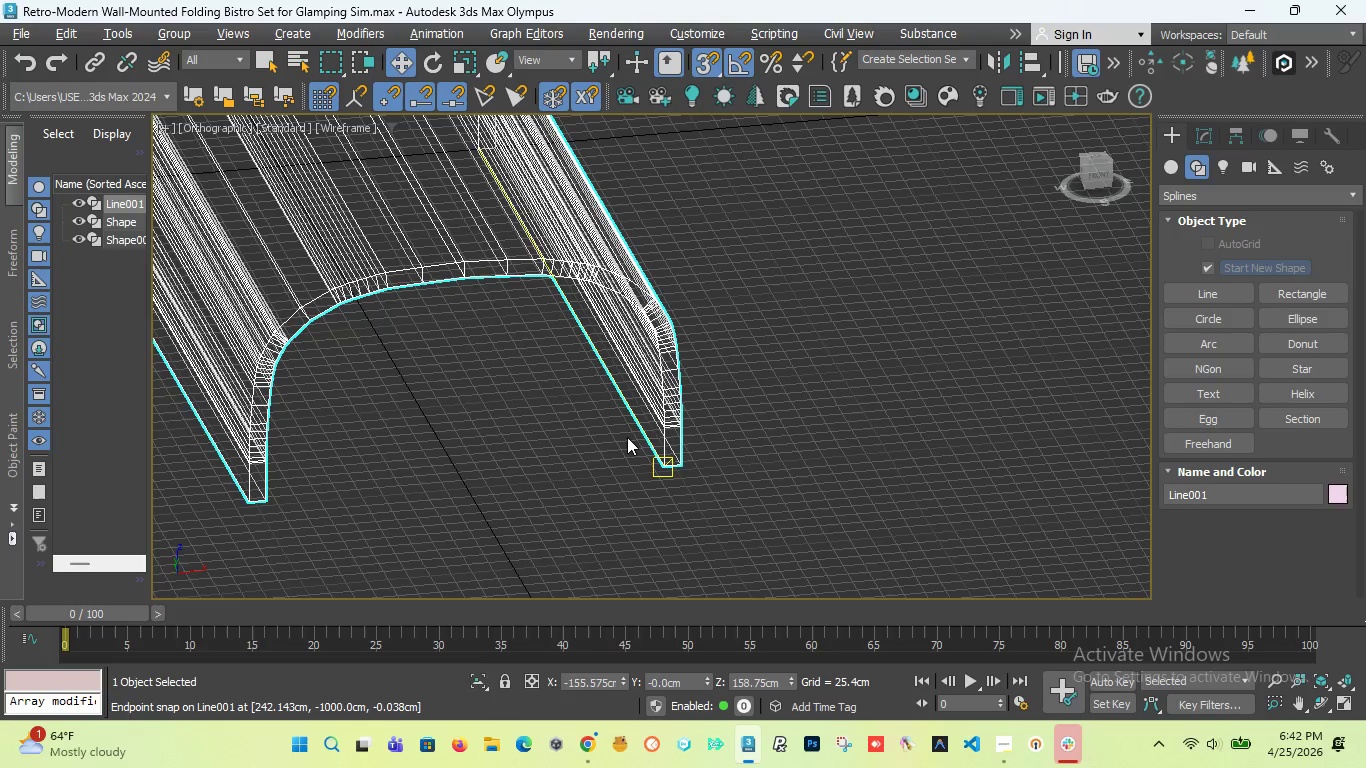 
key(Alt+Q)
 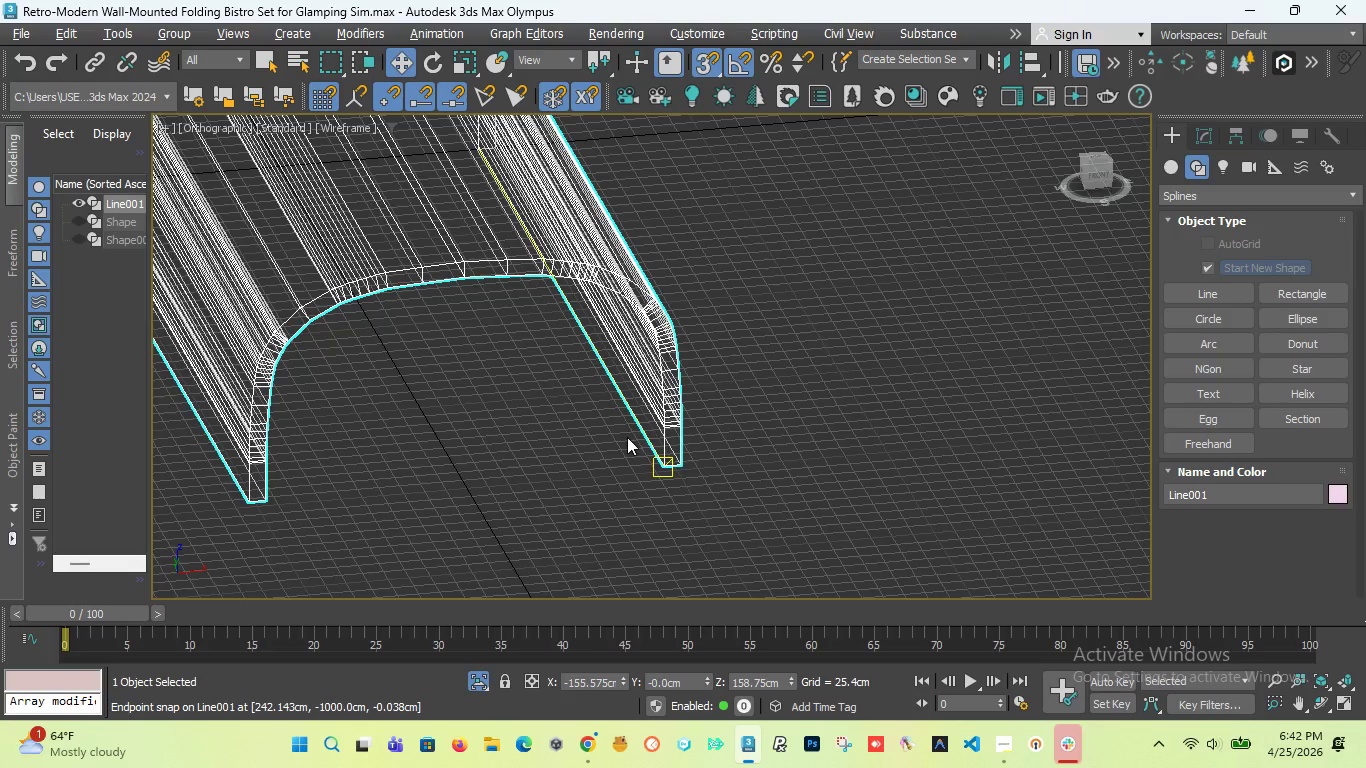 
key(Alt+Q)
 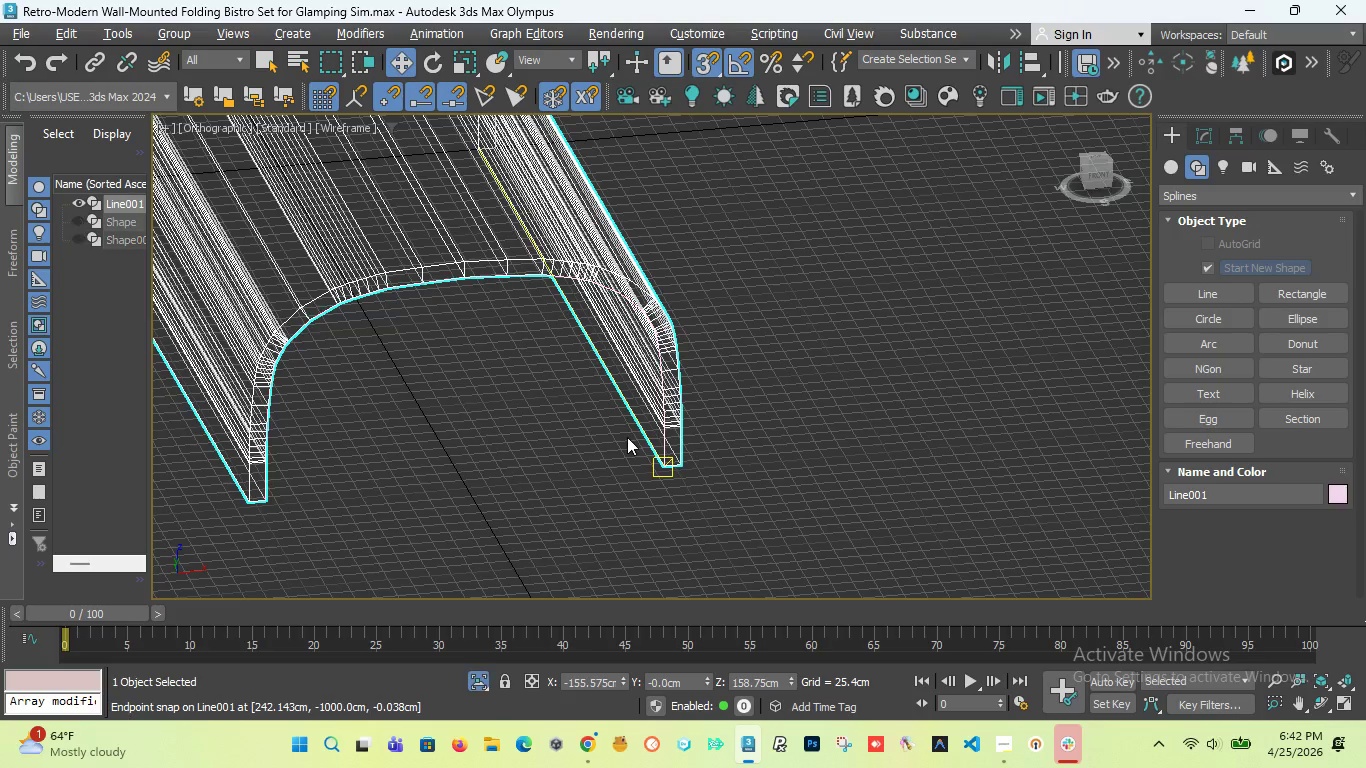 
key(Alt+Q)
 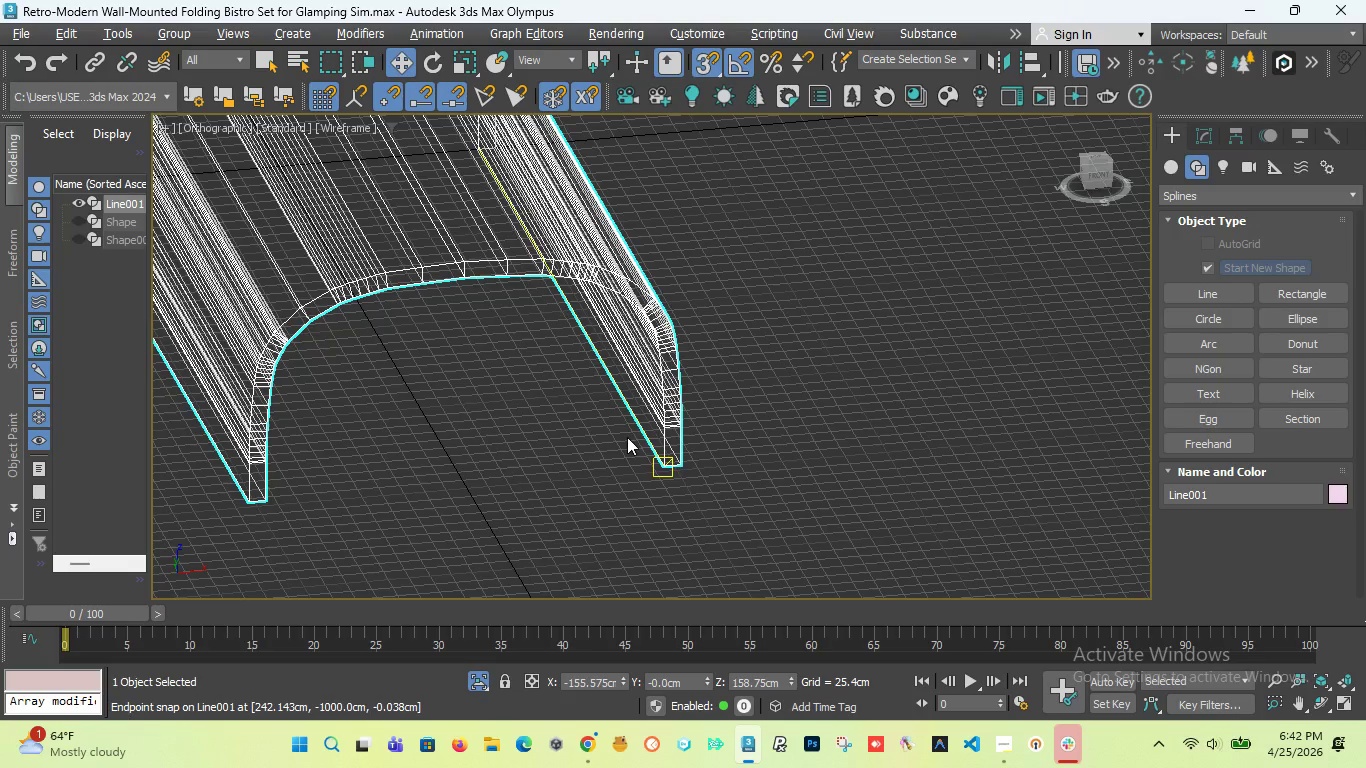 
key(Alt+Q)
 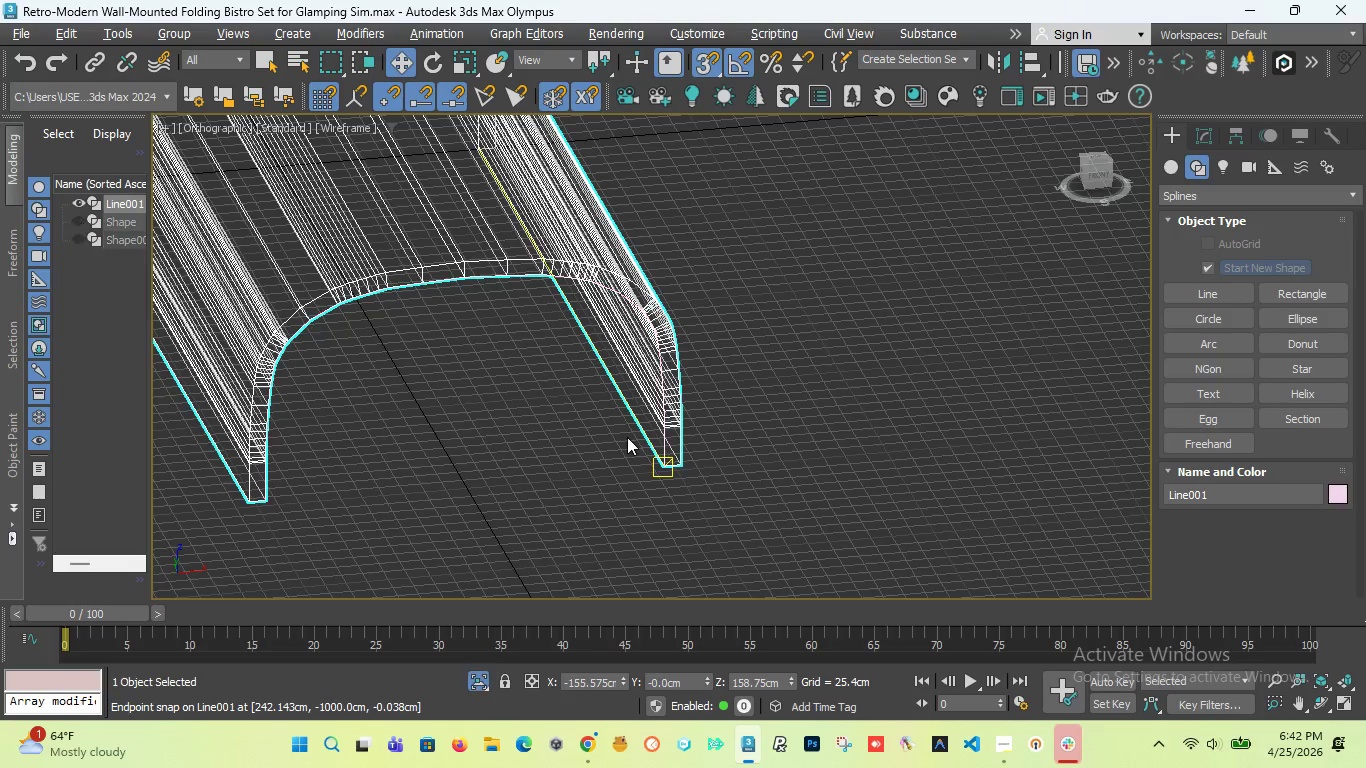 
key(Alt+Q)
 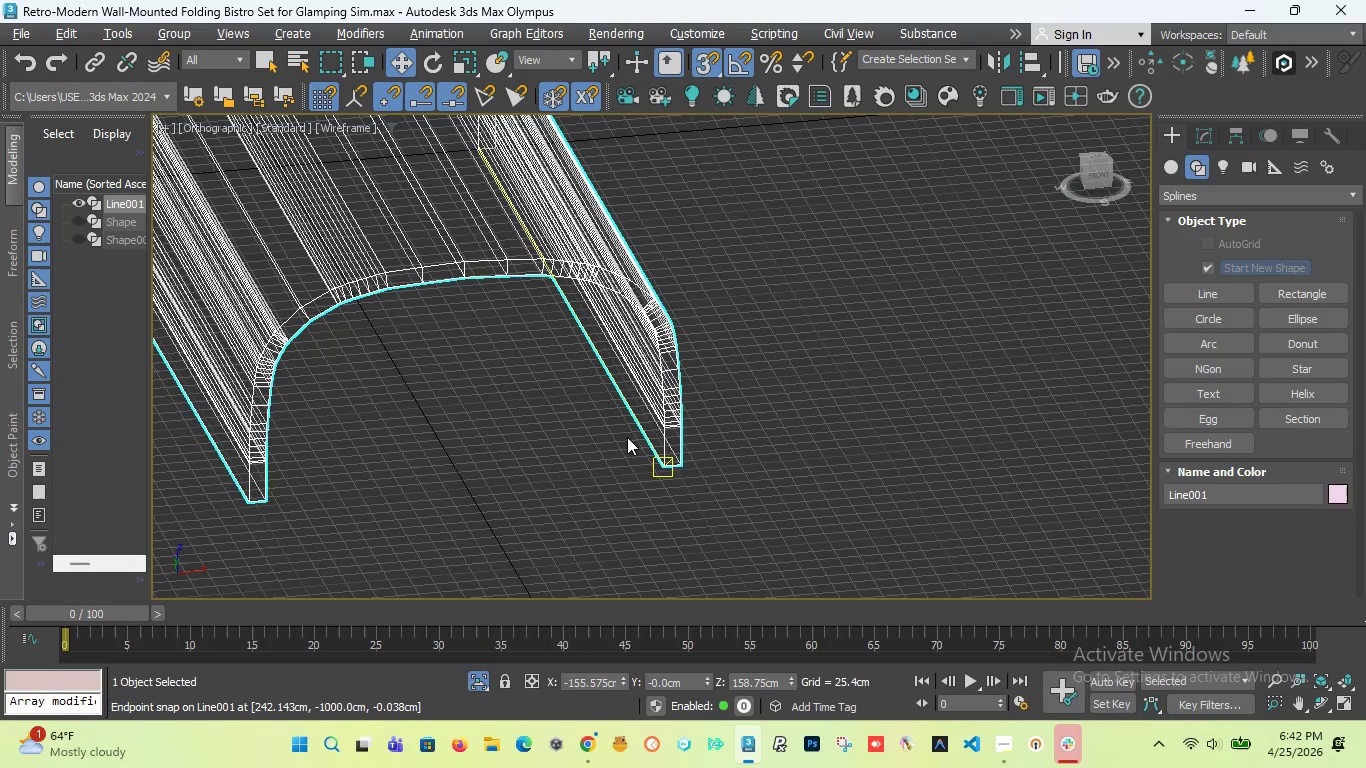 
key(Alt+Q)
 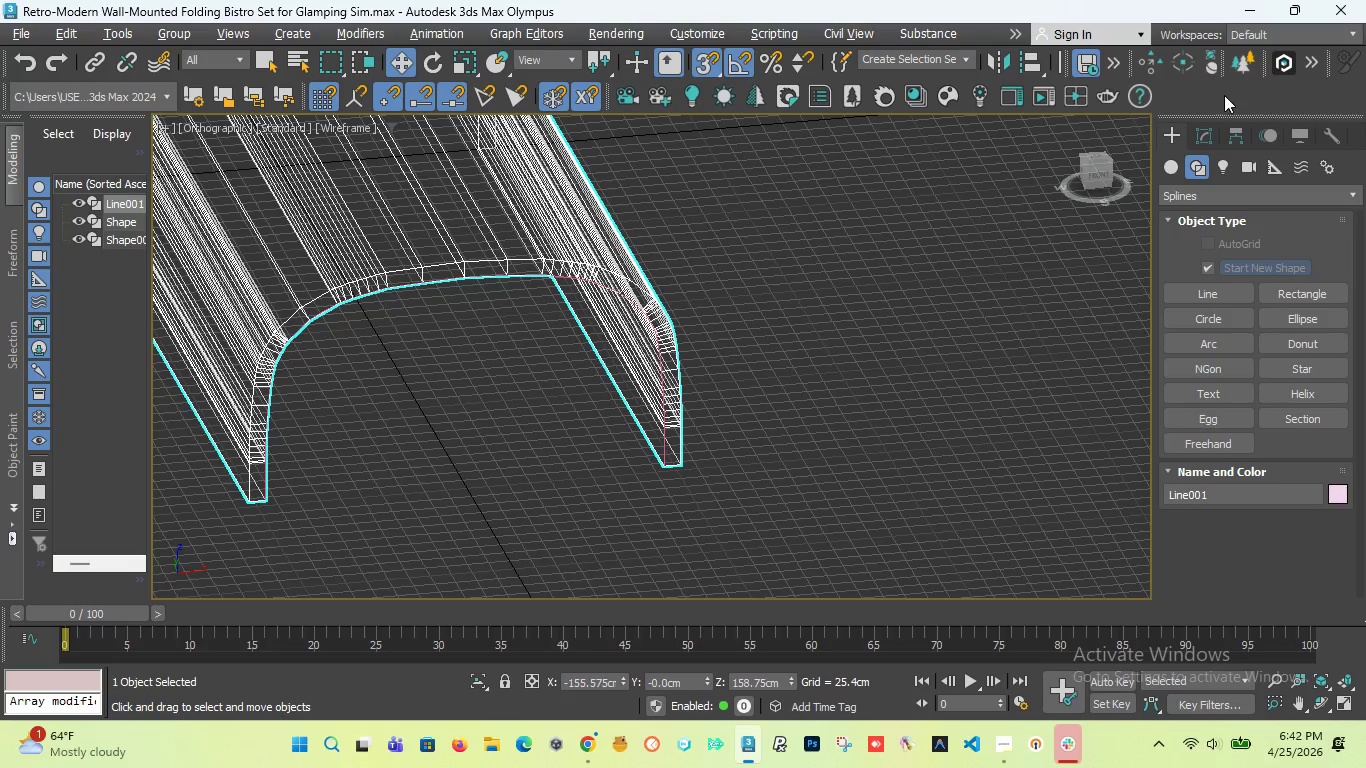 
left_click([1209, 127])
 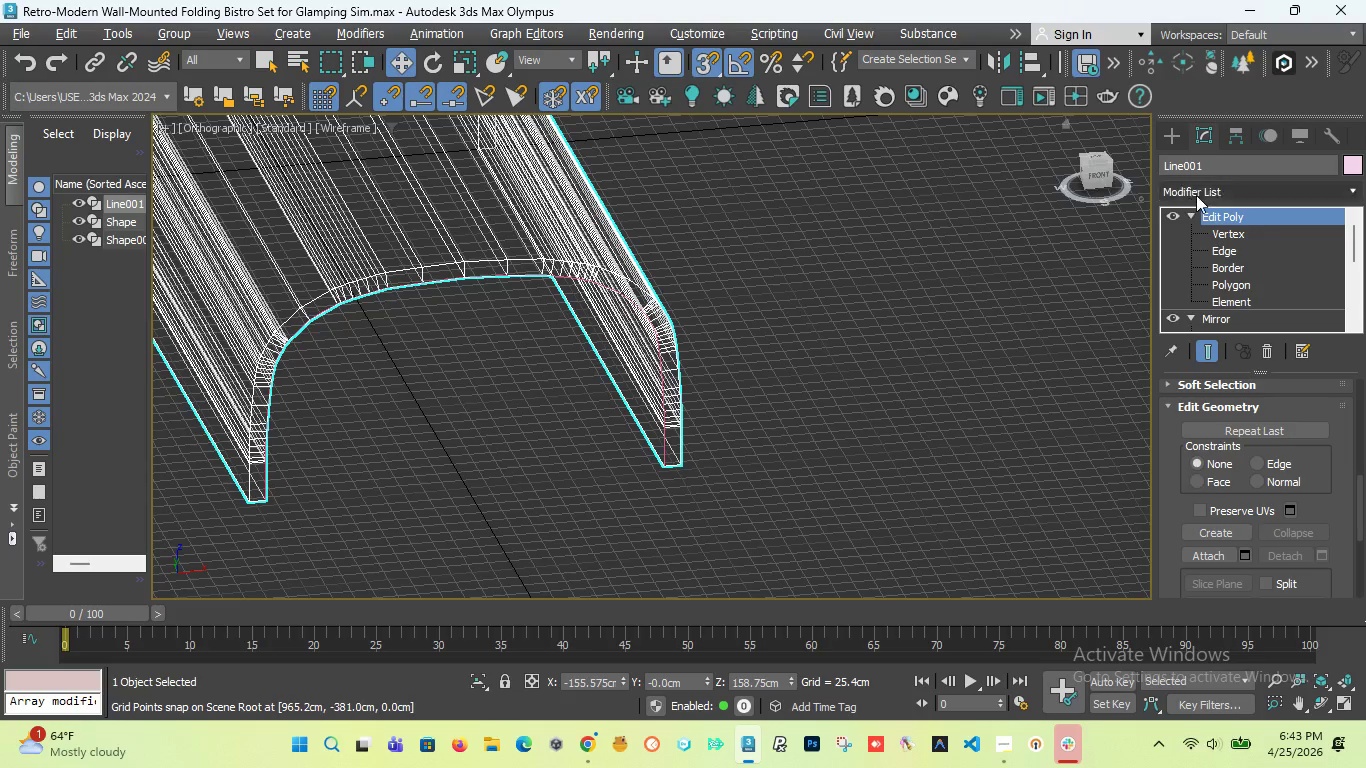 
scroll: coordinate [623, 265], scroll_direction: up, amount: 13.0
 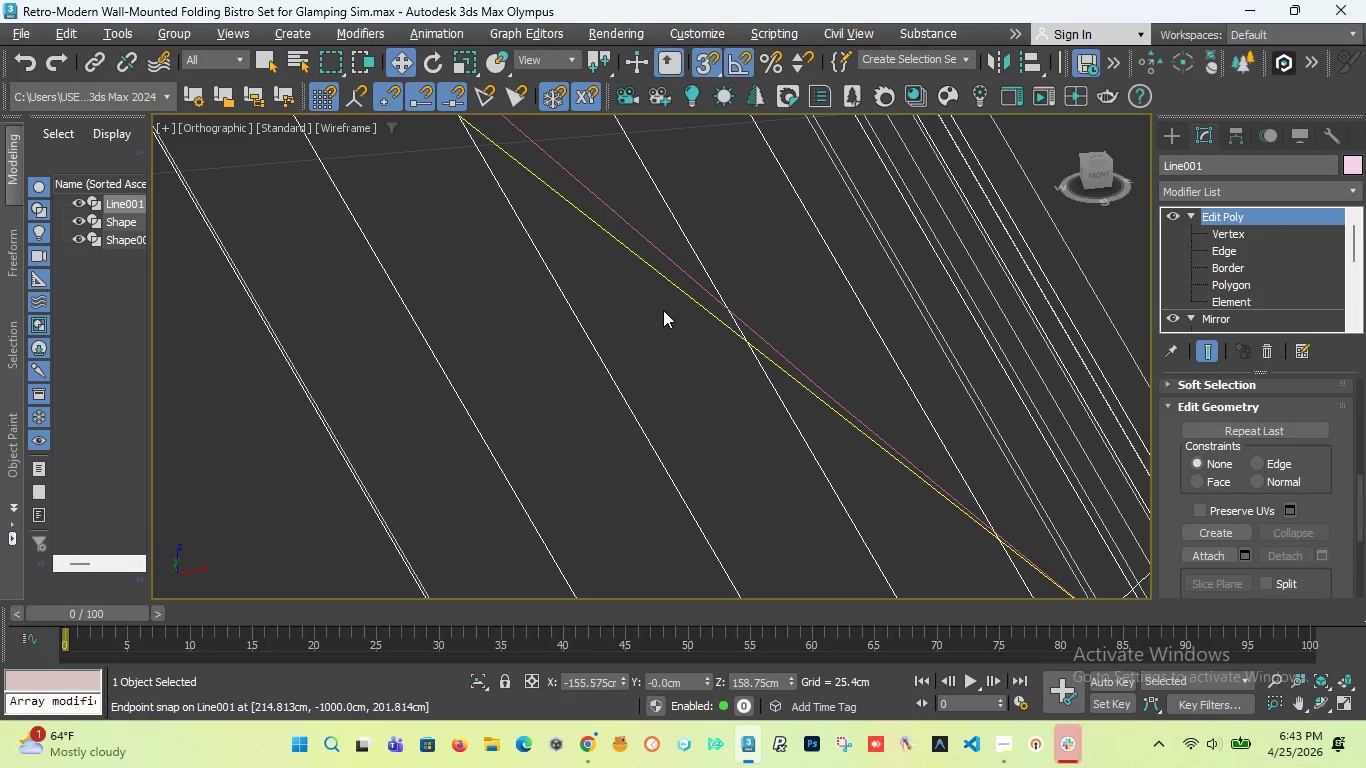 
left_click([687, 273])
 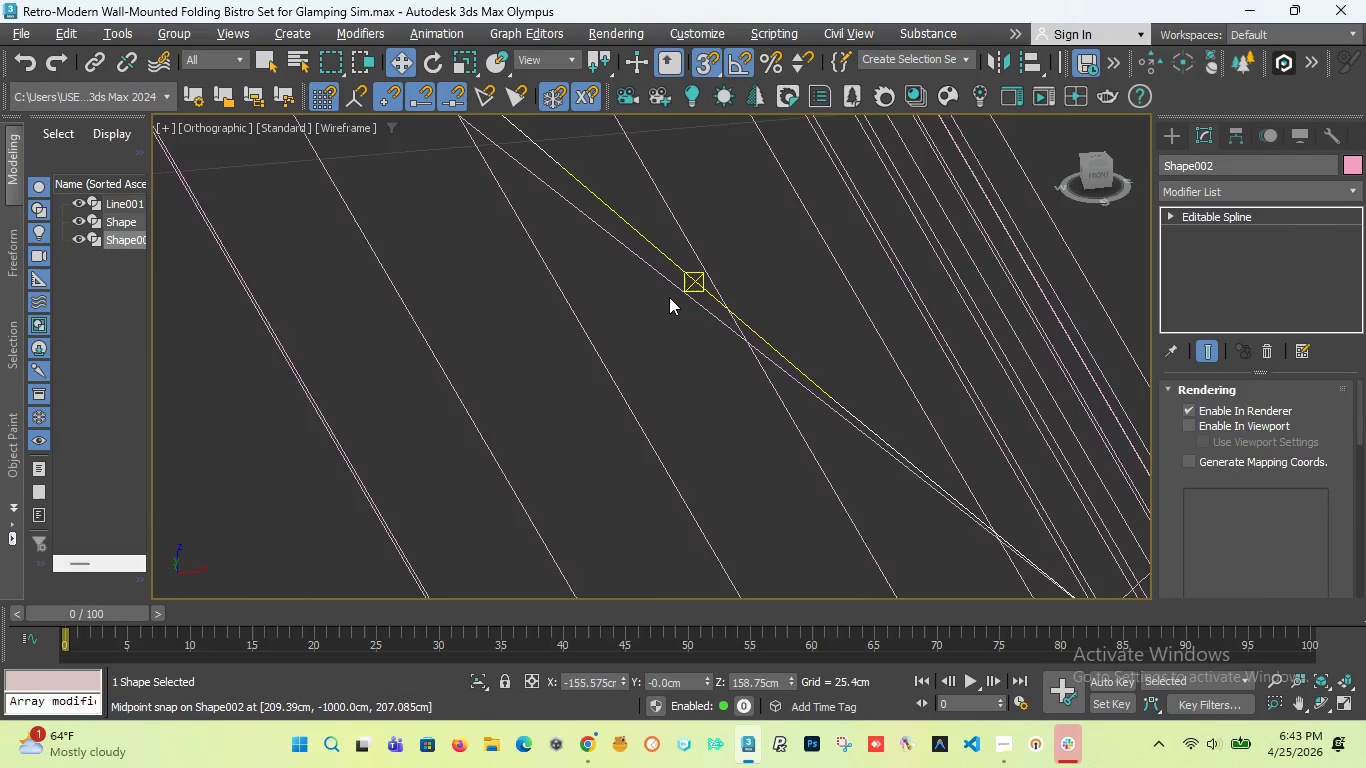 
scroll: coordinate [723, 300], scroll_direction: down, amount: 16.0
 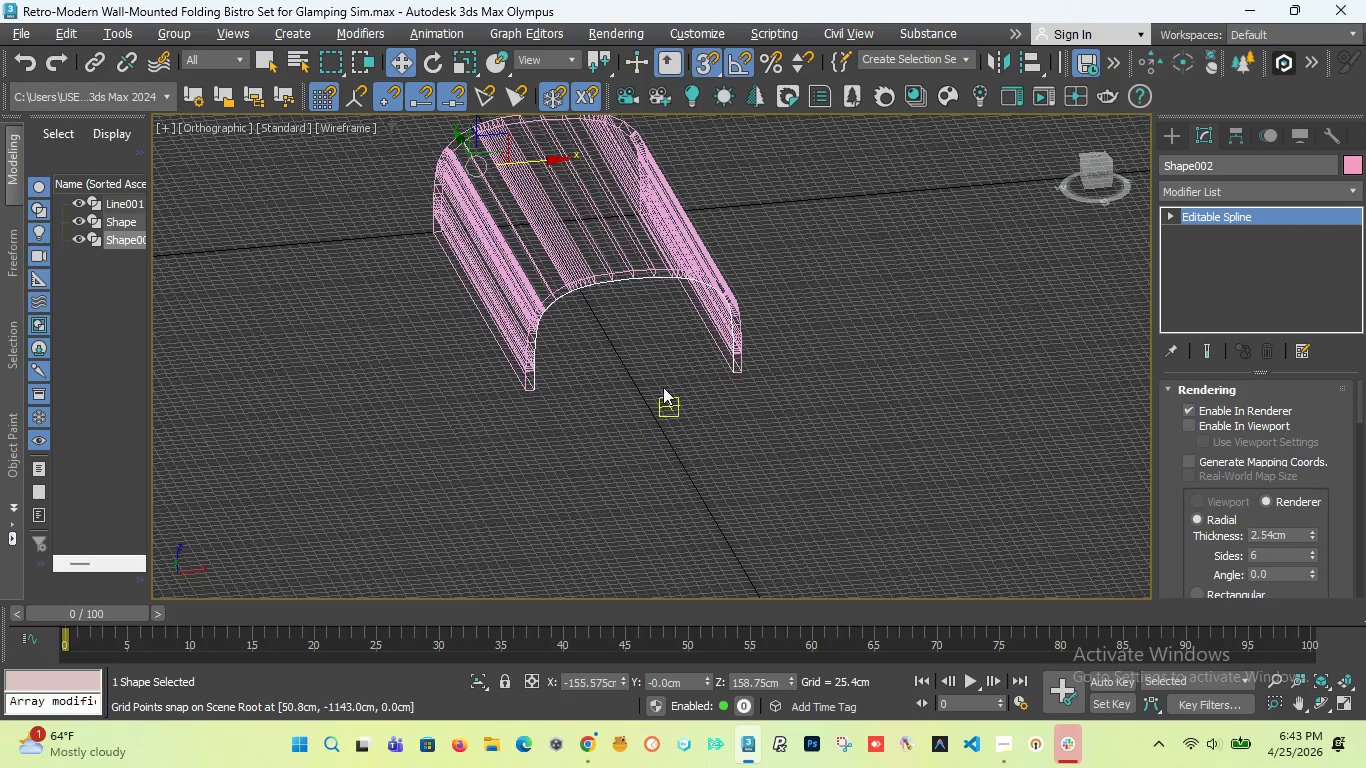 
scroll: coordinate [663, 368], scroll_direction: up, amount: 2.0
 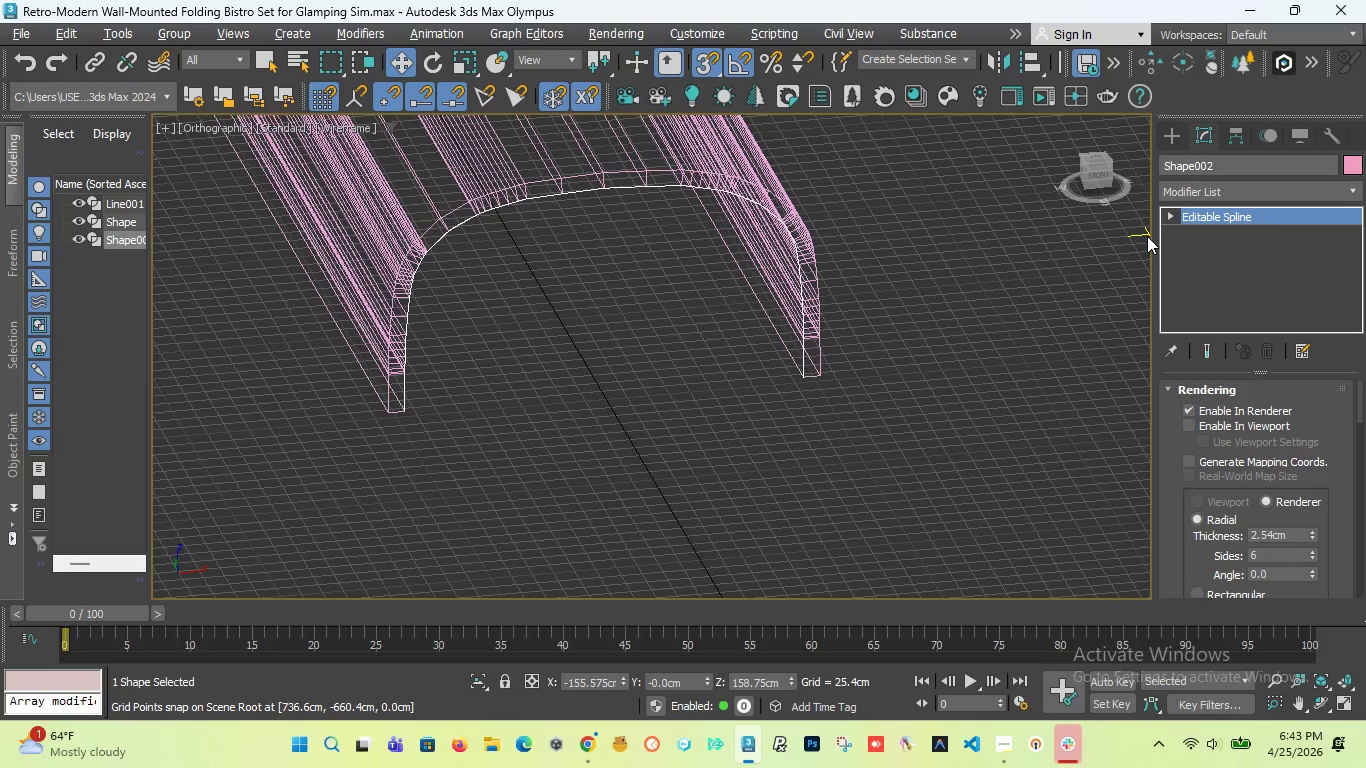 
key(Alt+Q)
 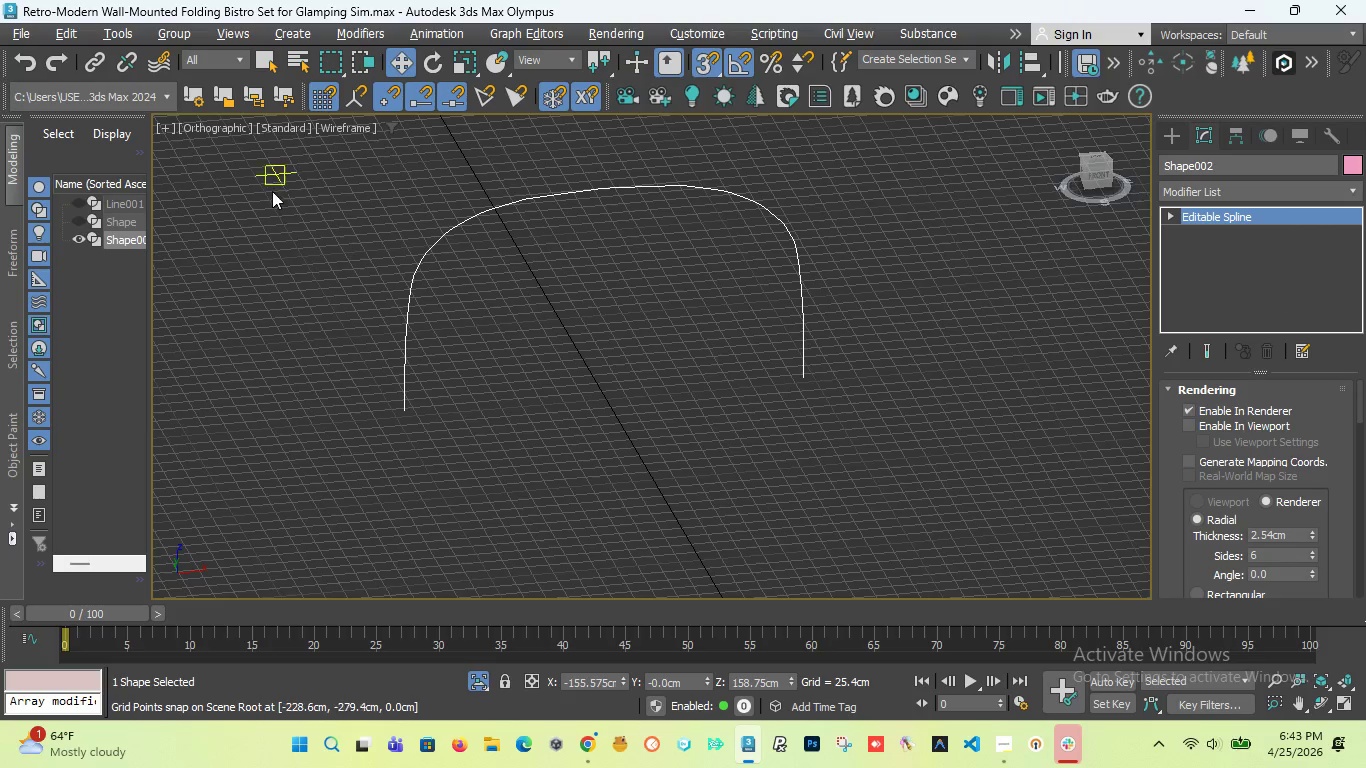 
scroll: coordinate [421, 250], scroll_direction: up, amount: 3.0
 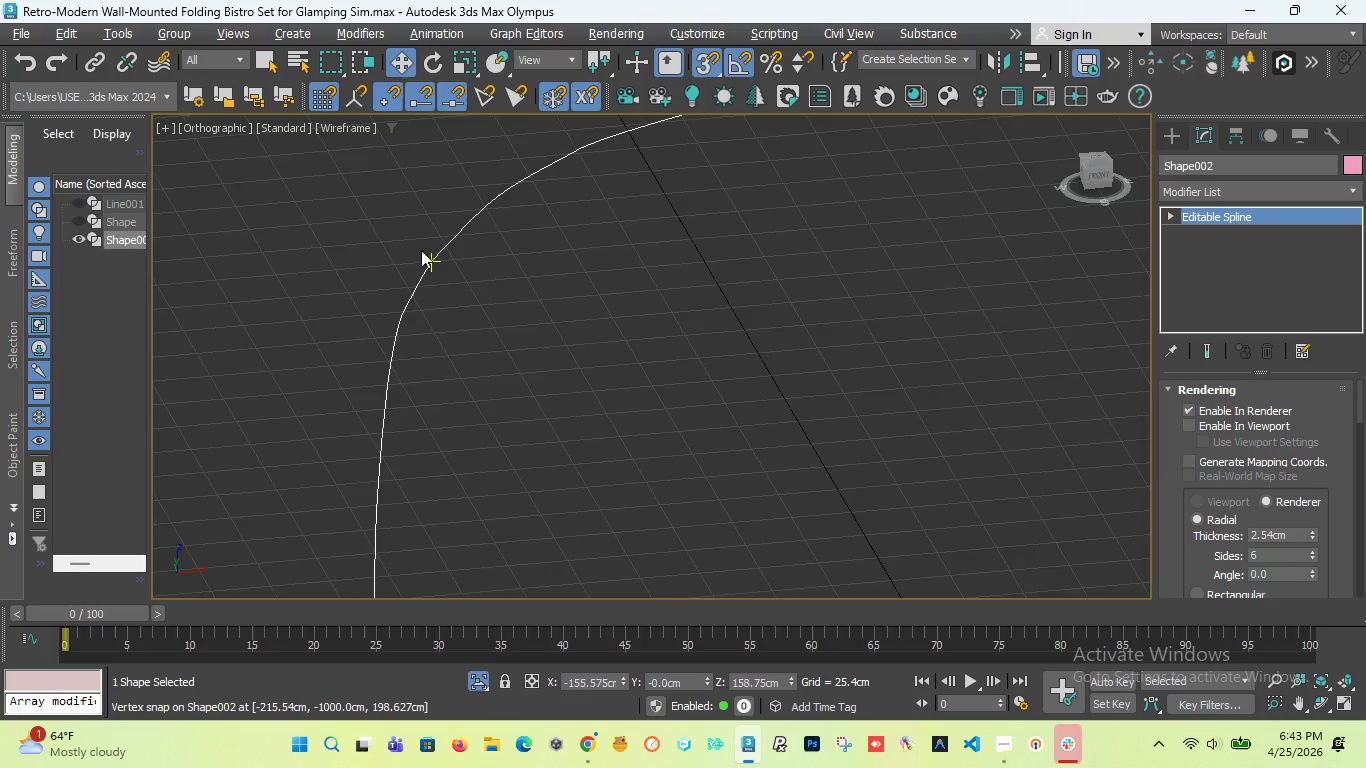 
scroll: coordinate [423, 255], scroll_direction: down, amount: 4.0
 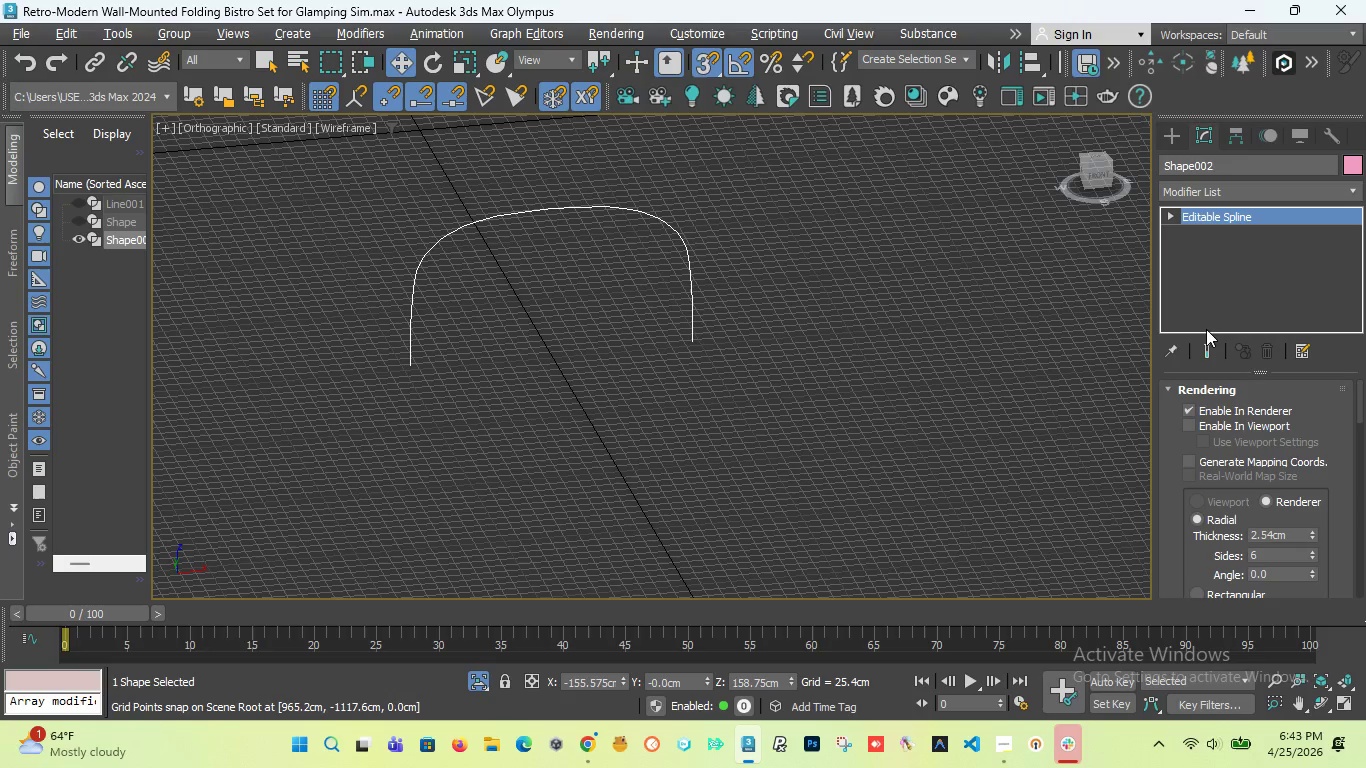 
left_click([1171, 220])
 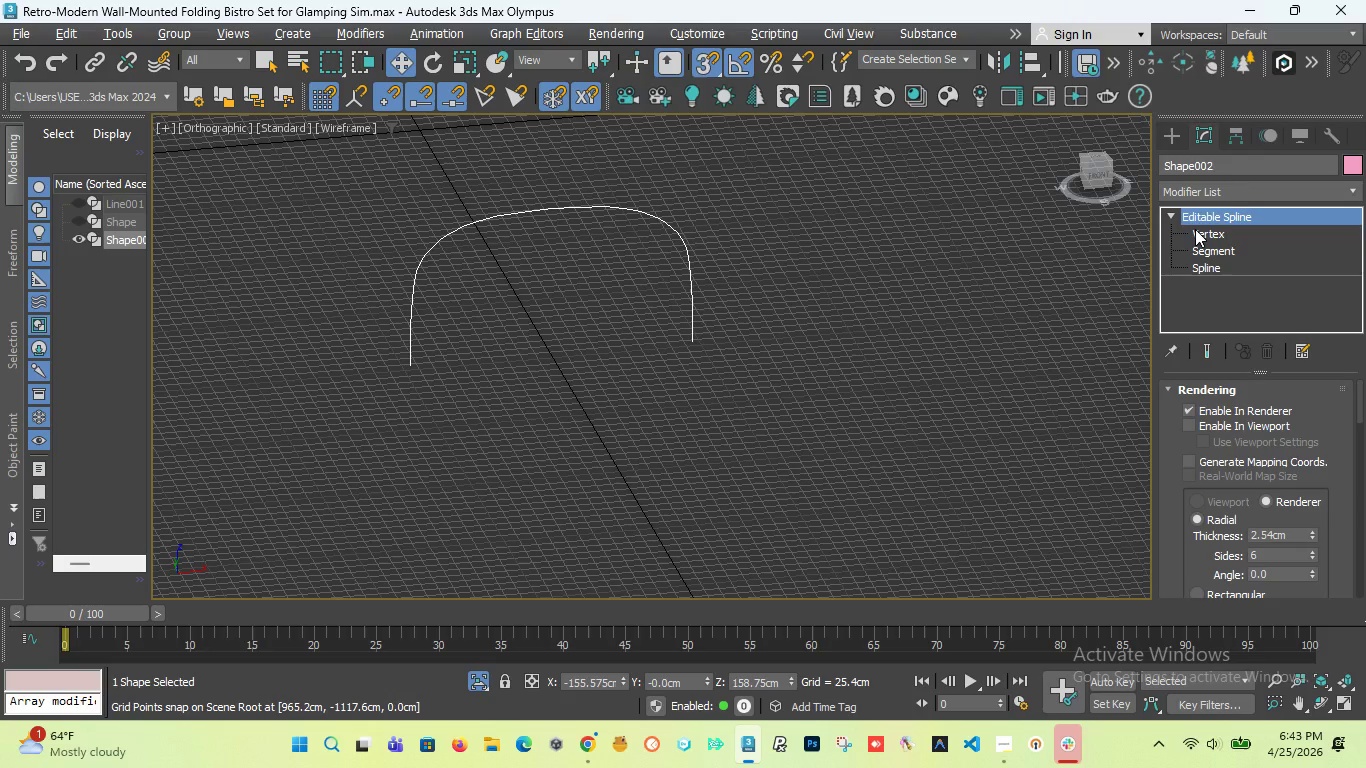 
left_click([1195, 229])
 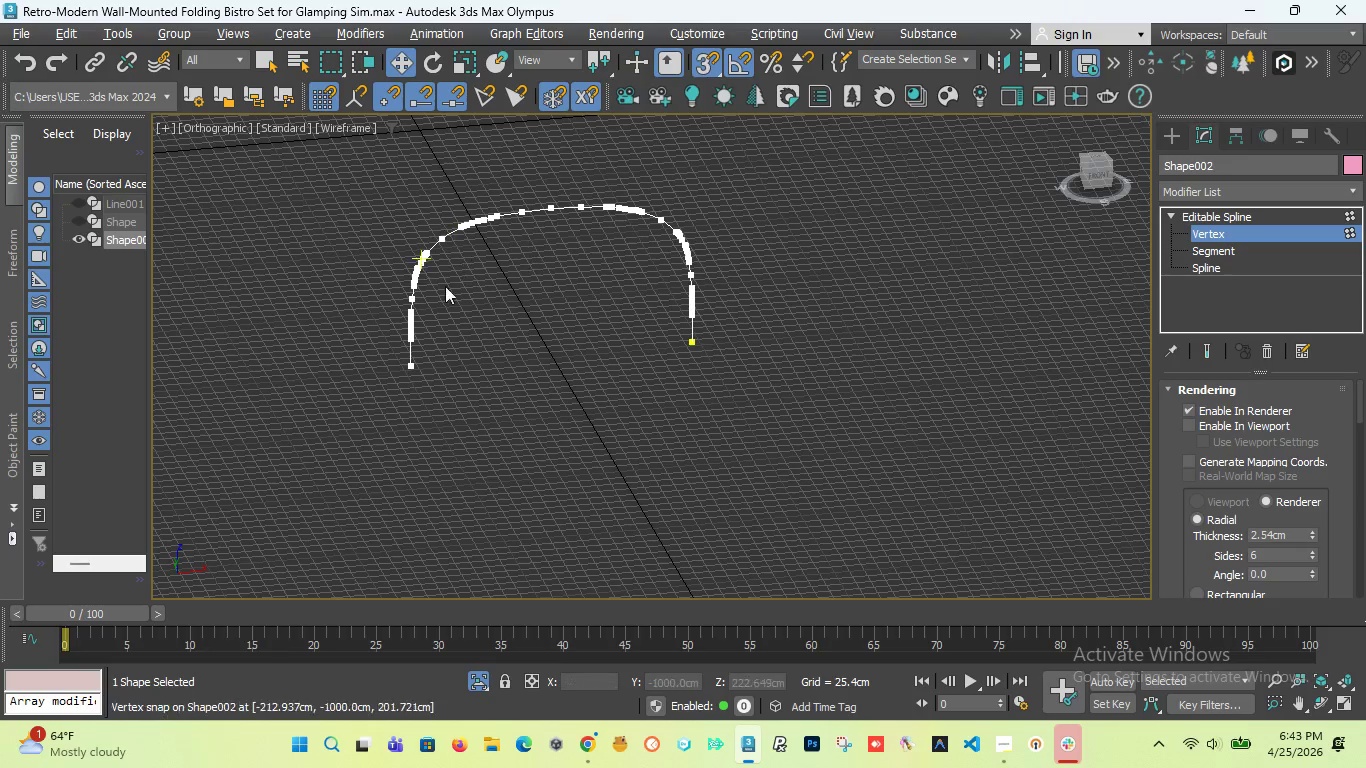 
scroll: coordinate [393, 365], scroll_direction: up, amount: 4.0
 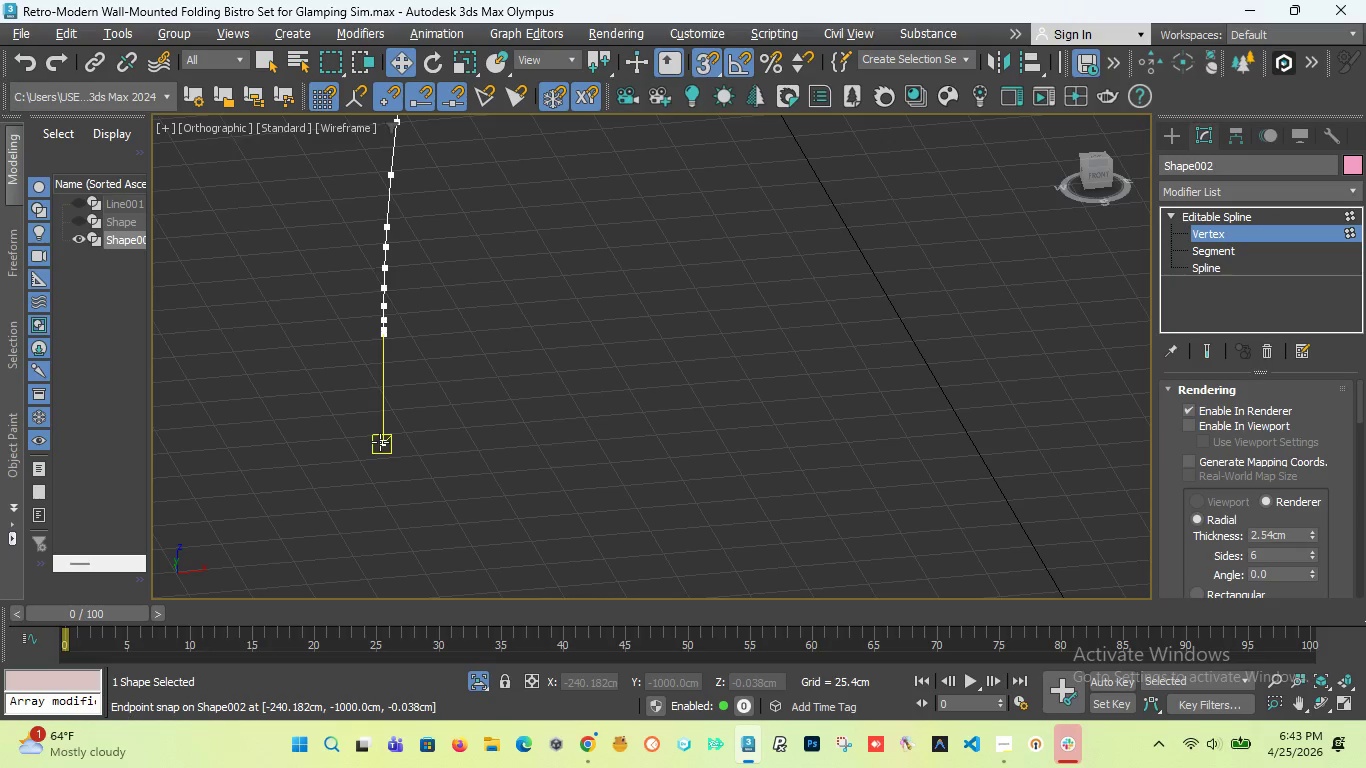 
left_click([380, 442])
 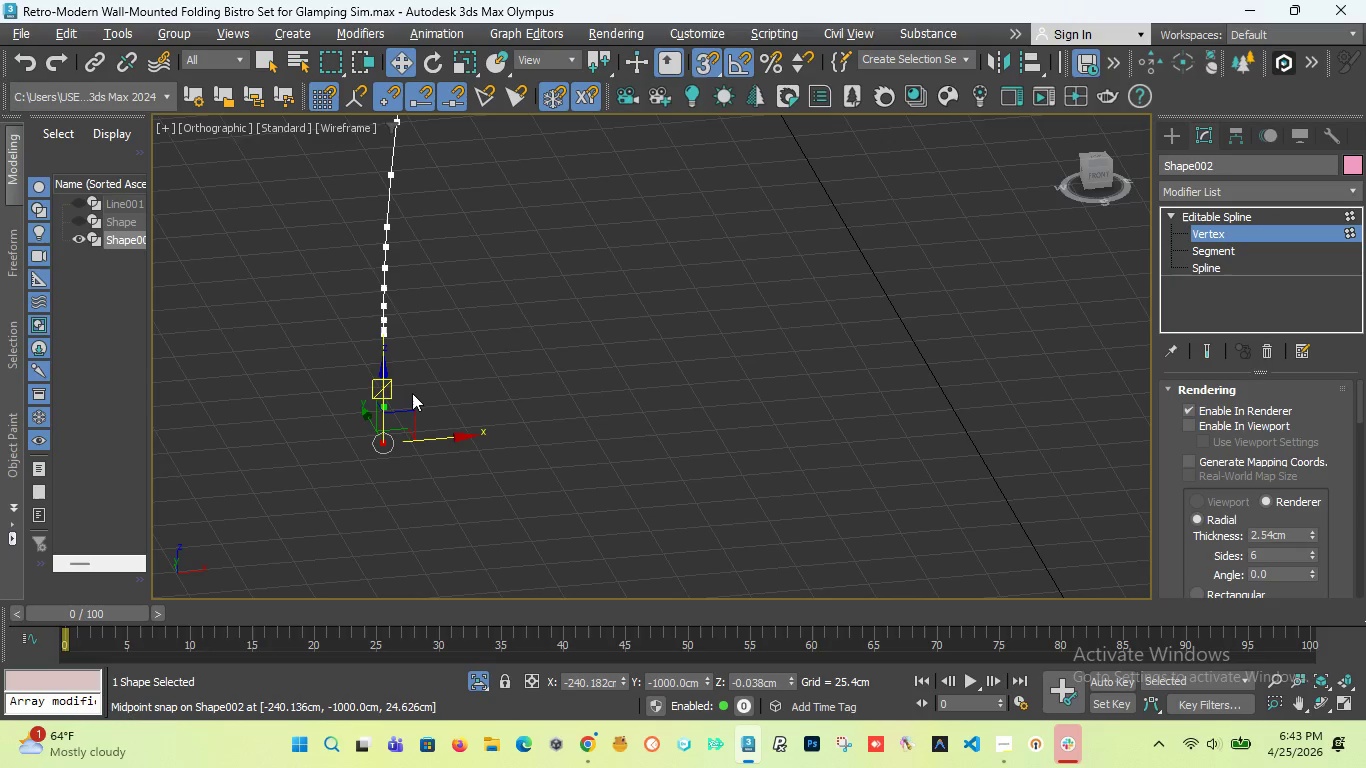 
scroll: coordinate [410, 392], scroll_direction: down, amount: 4.0
 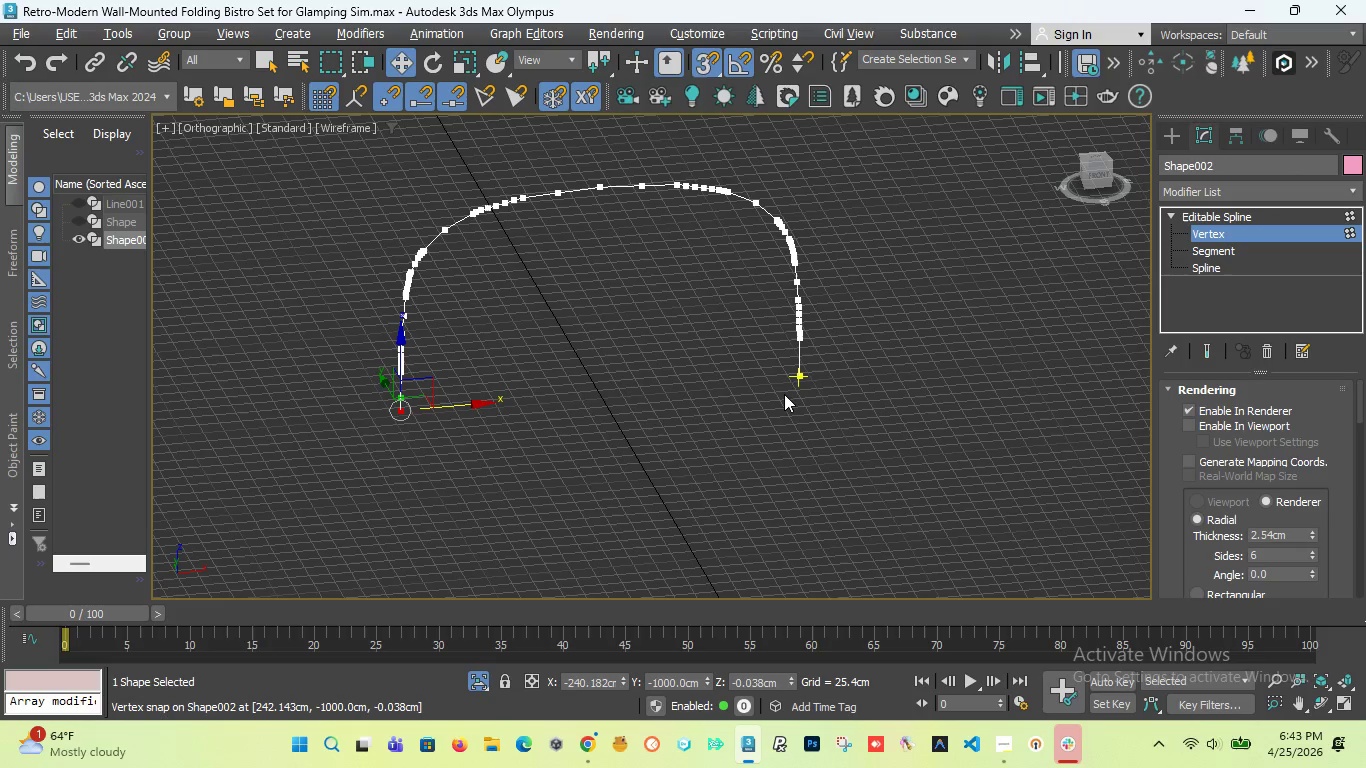 
scroll: coordinate [788, 389], scroll_direction: up, amount: 3.0
 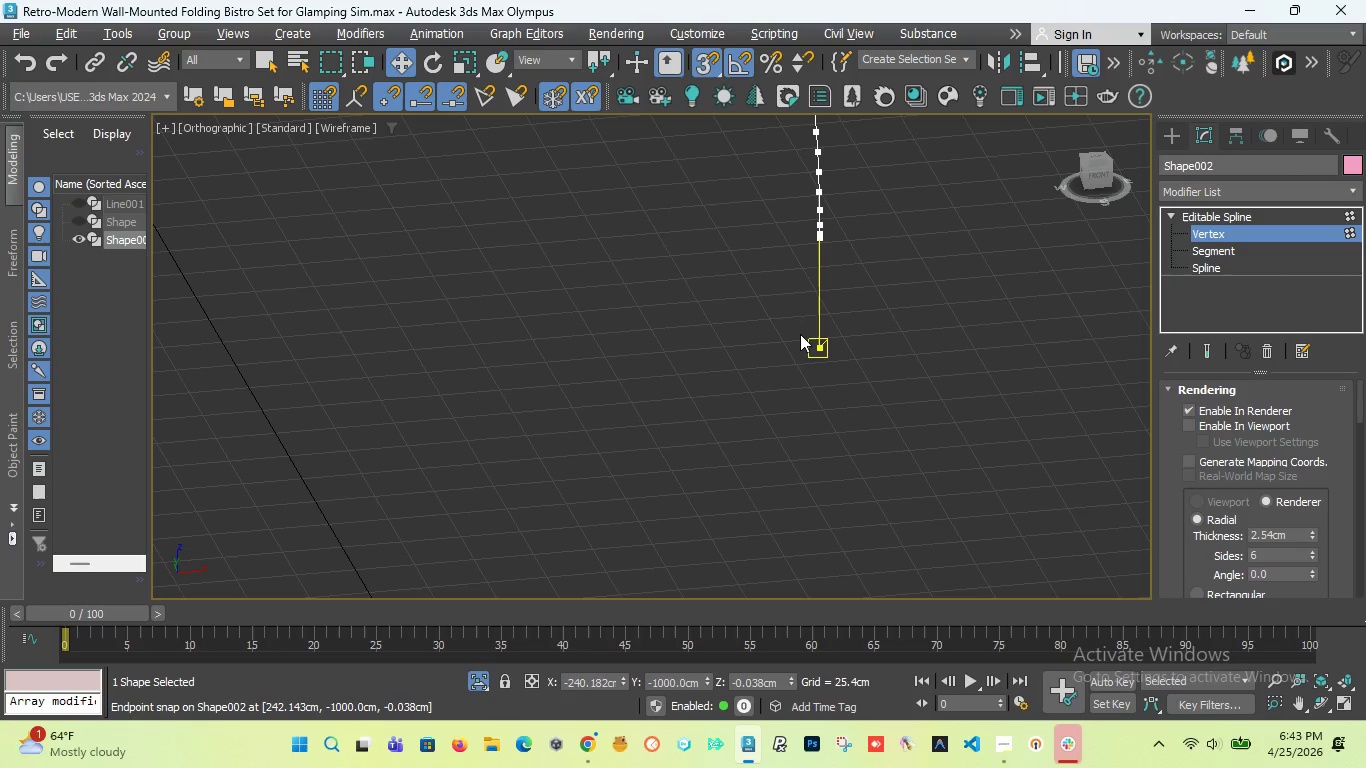 
hold_key(key=ControlLeft, duration=1.33)
left_click([821, 346])
 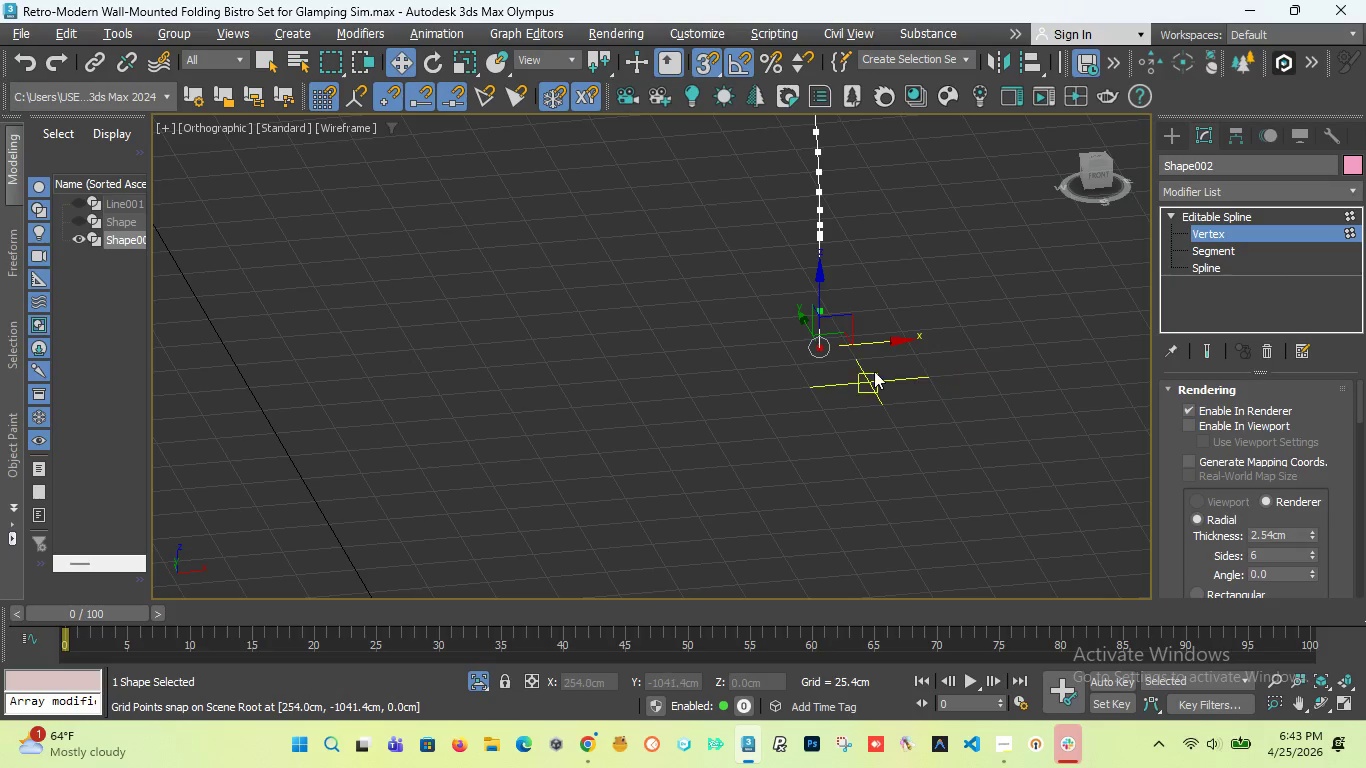 
scroll: coordinate [872, 374], scroll_direction: down, amount: 3.0
 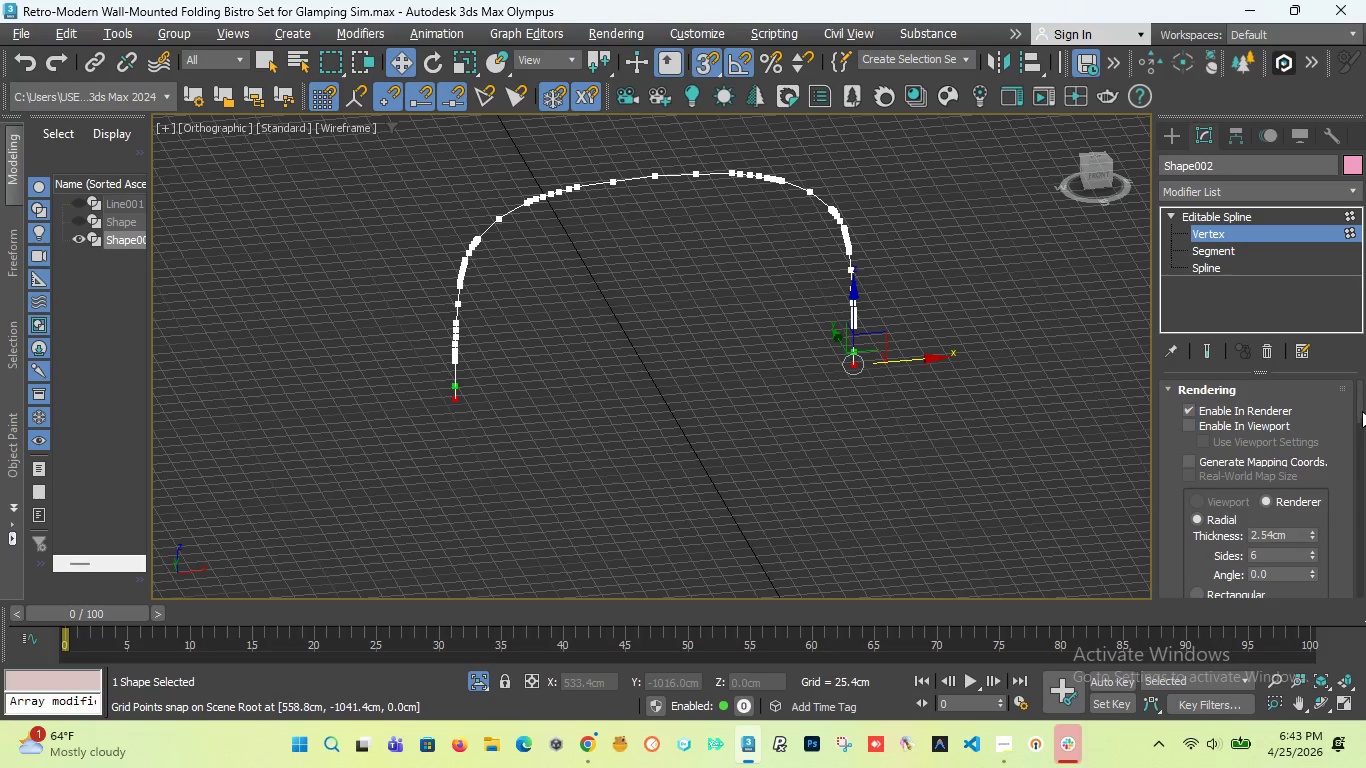 
left_click_drag(start_coordinate=[1361, 409], to_coordinate=[1363, 534])
 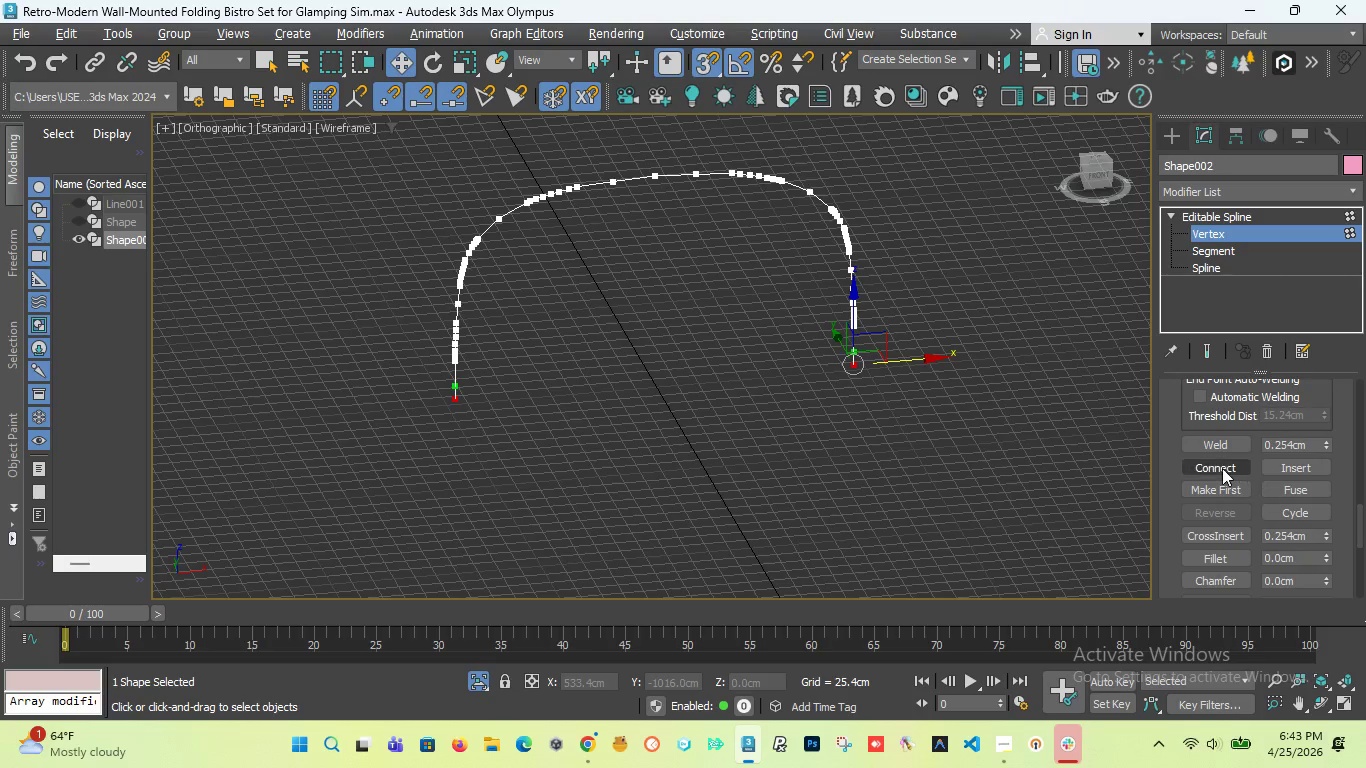 
left_click([1222, 468])
 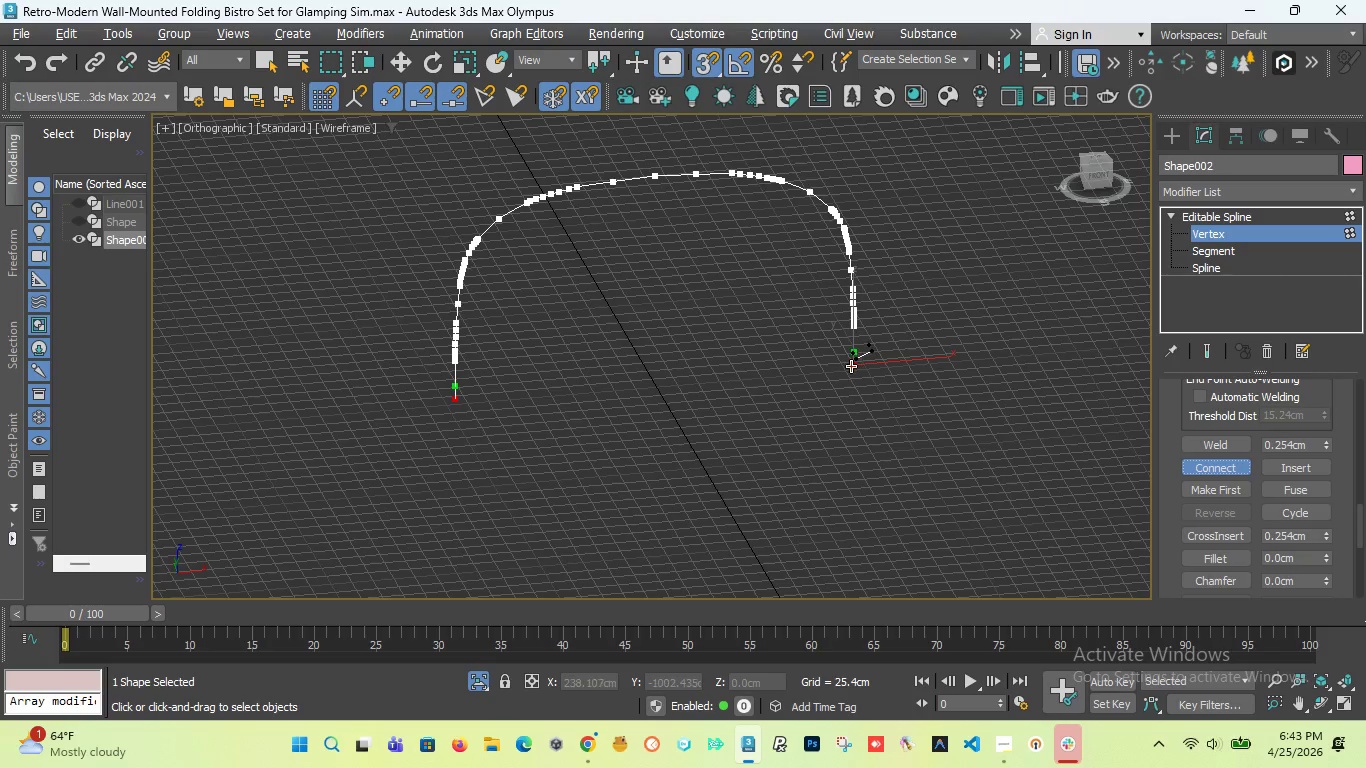 
left_click([854, 365])
 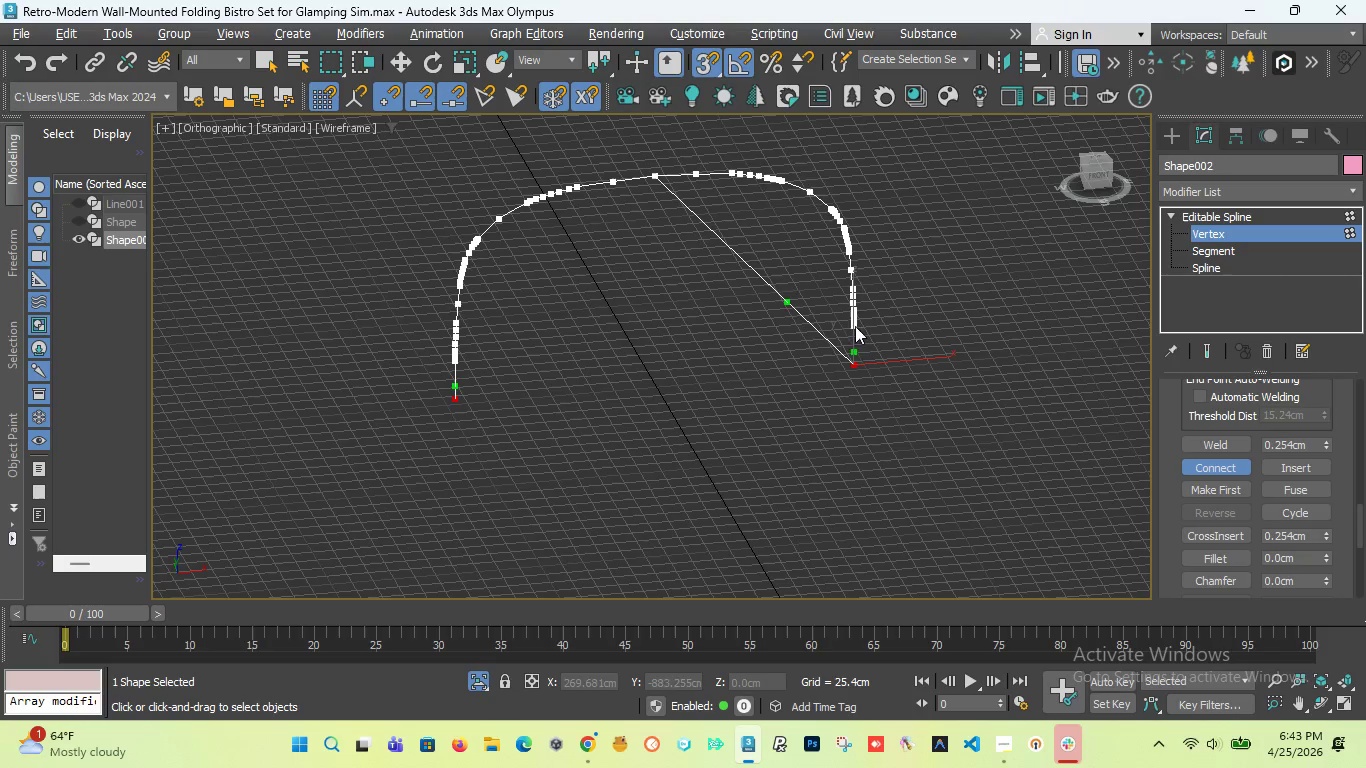 
key(Control+Z)